 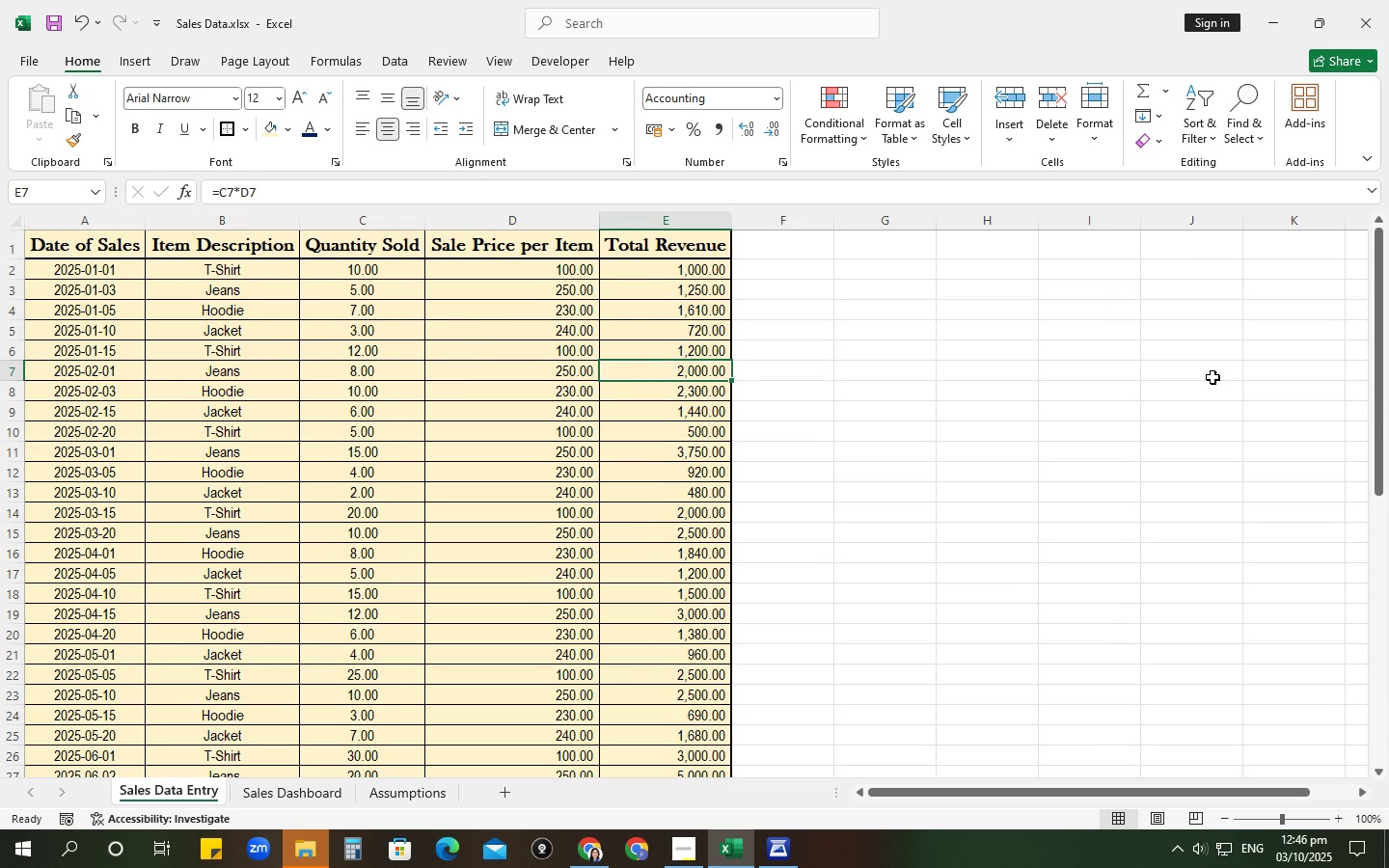 
left_click([1212, 377])
 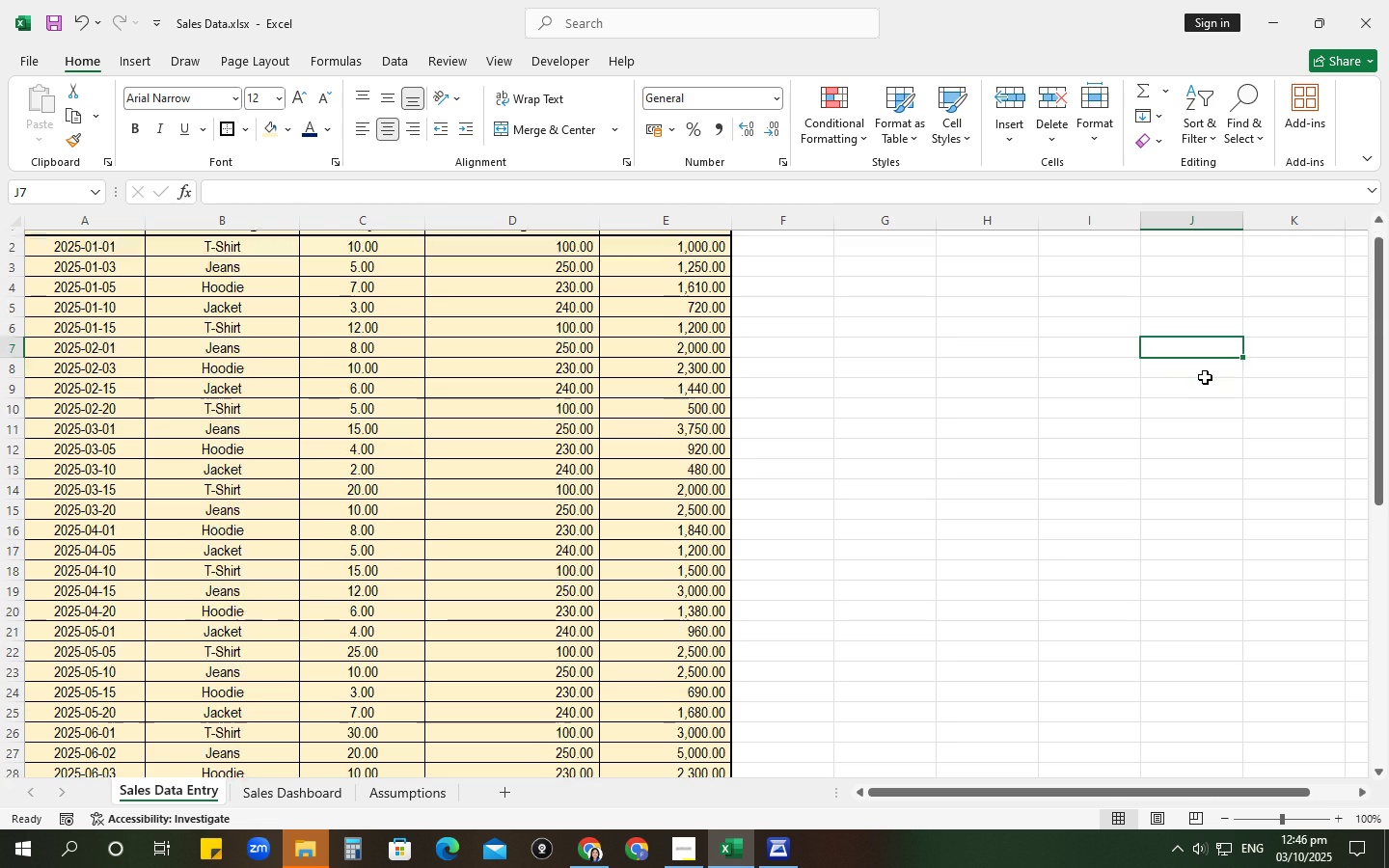 
scroll: coordinate [1204, 375], scroll_direction: down, amount: 13.0
 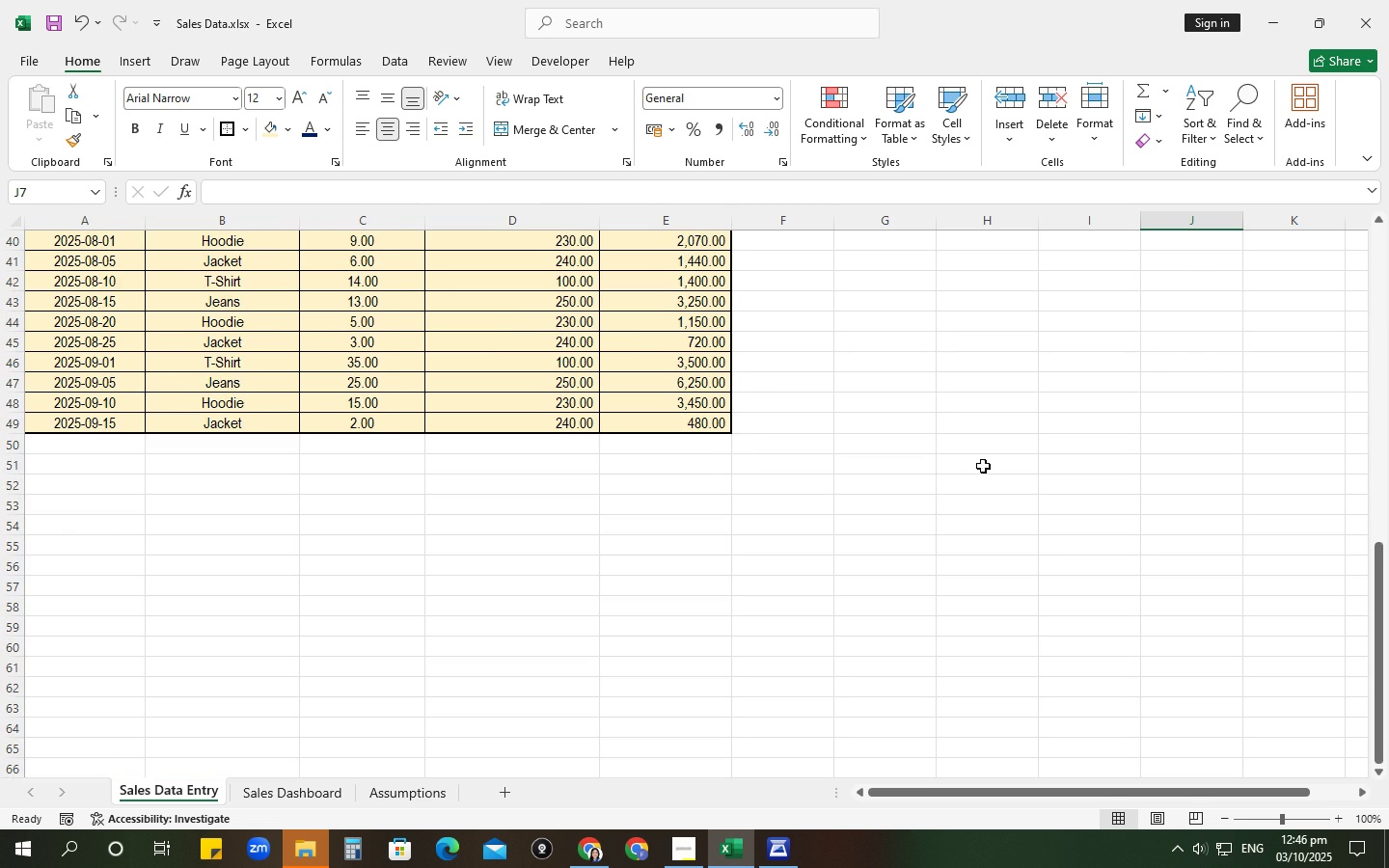 
scroll: coordinate [203, 424], scroll_direction: up, amount: 14.0
 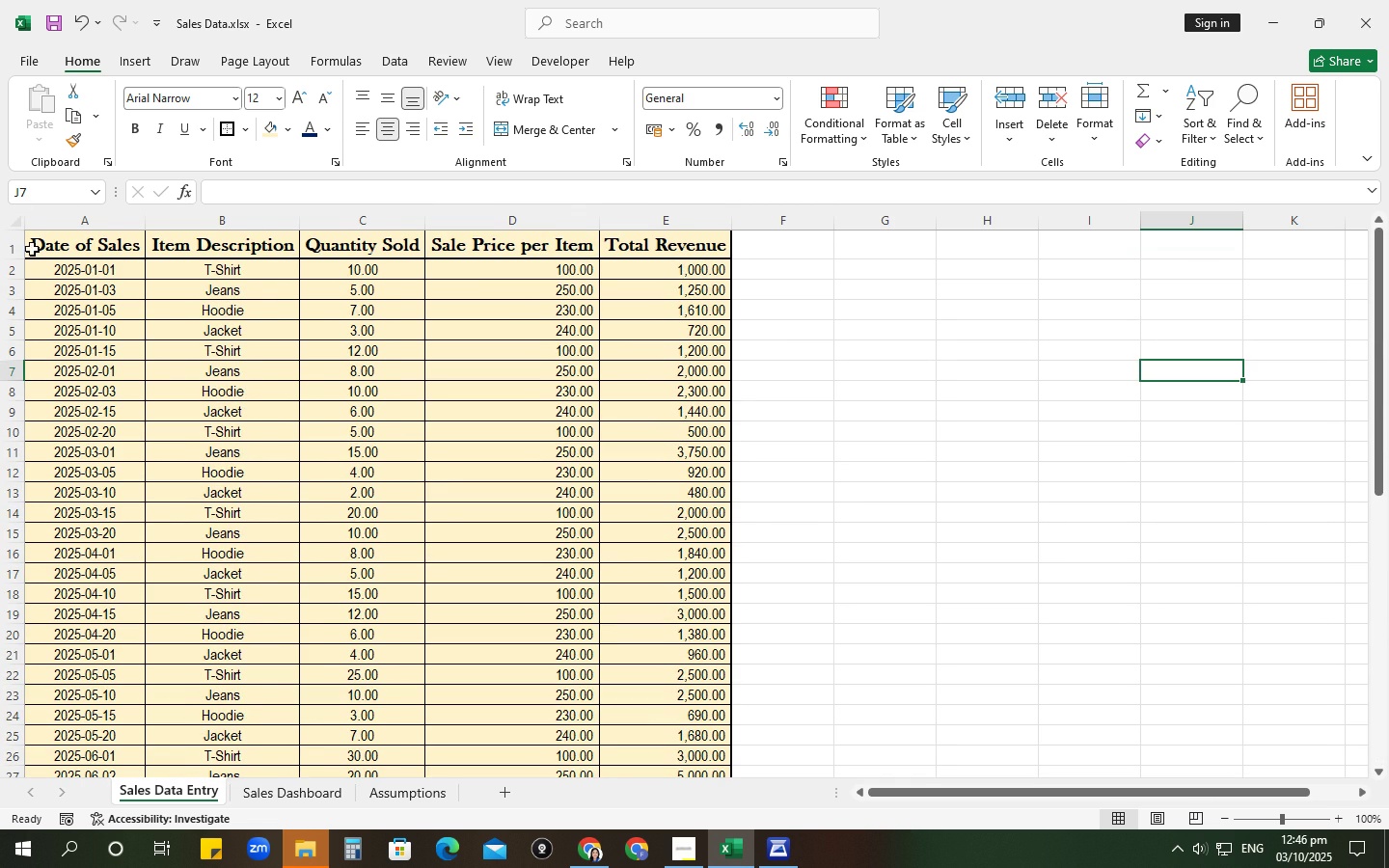 
left_click([300, 800])
 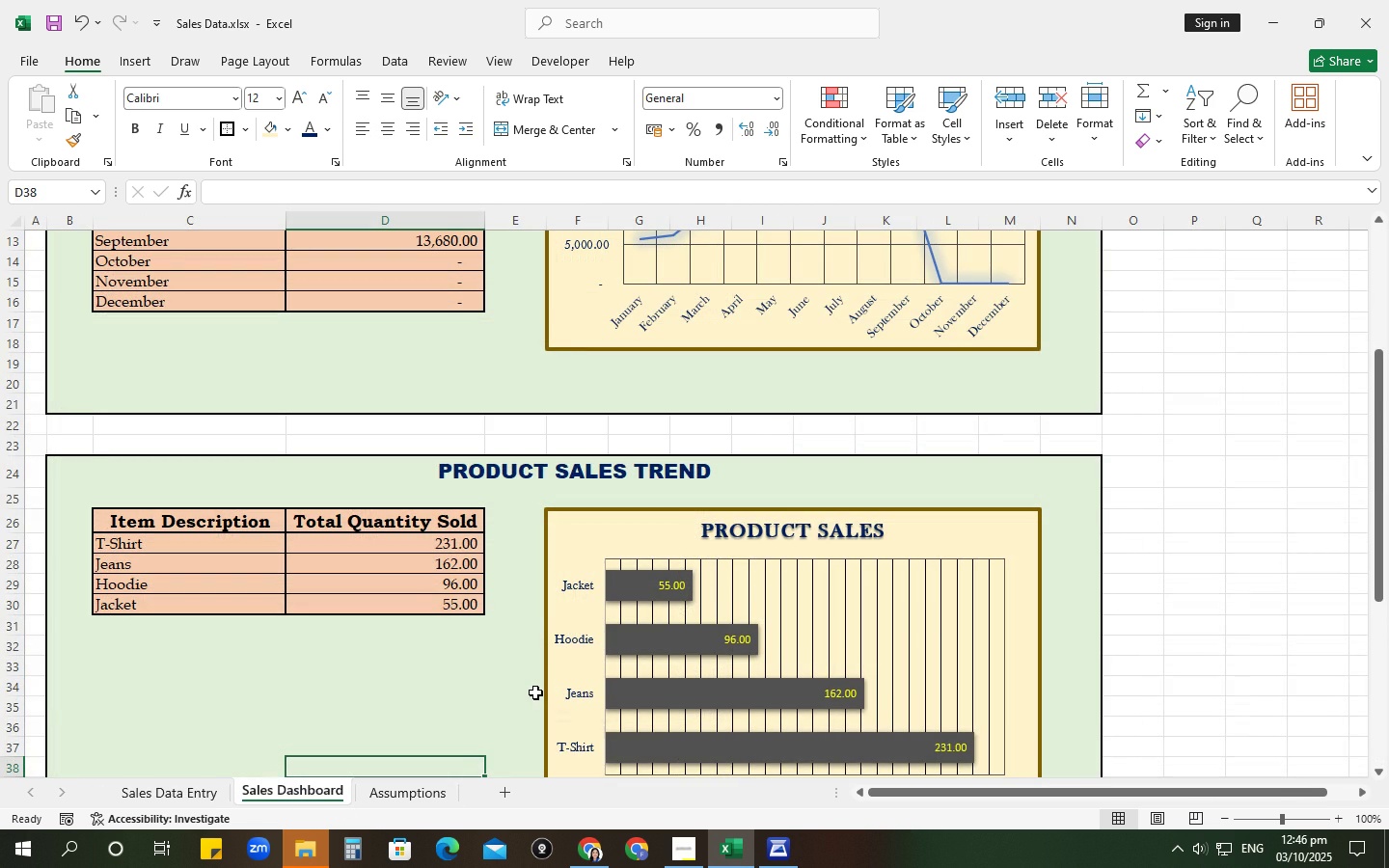 
scroll: coordinate [538, 682], scroll_direction: up, amount: 5.0
 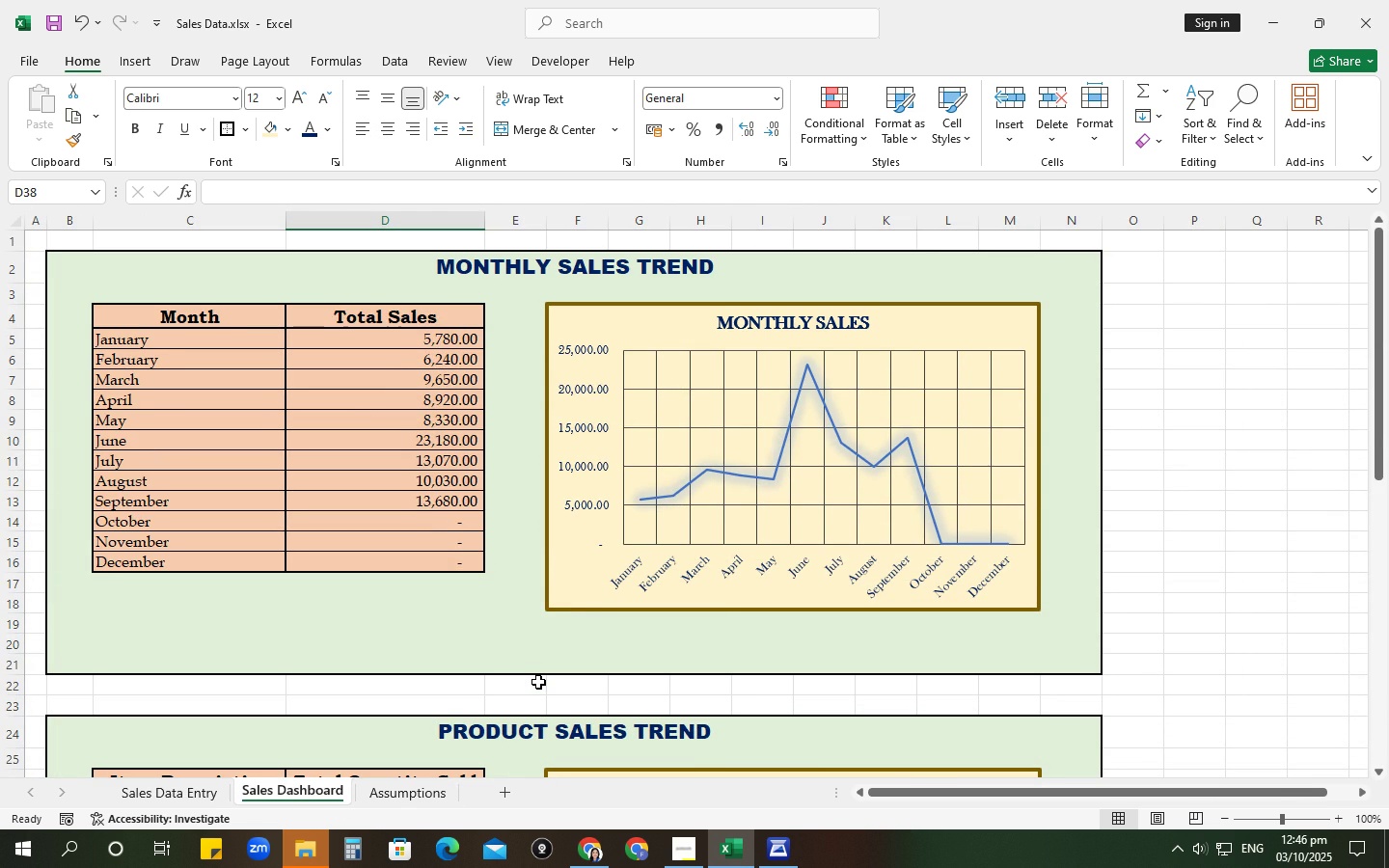 
scroll: coordinate [538, 682], scroll_direction: down, amount: 2.0
 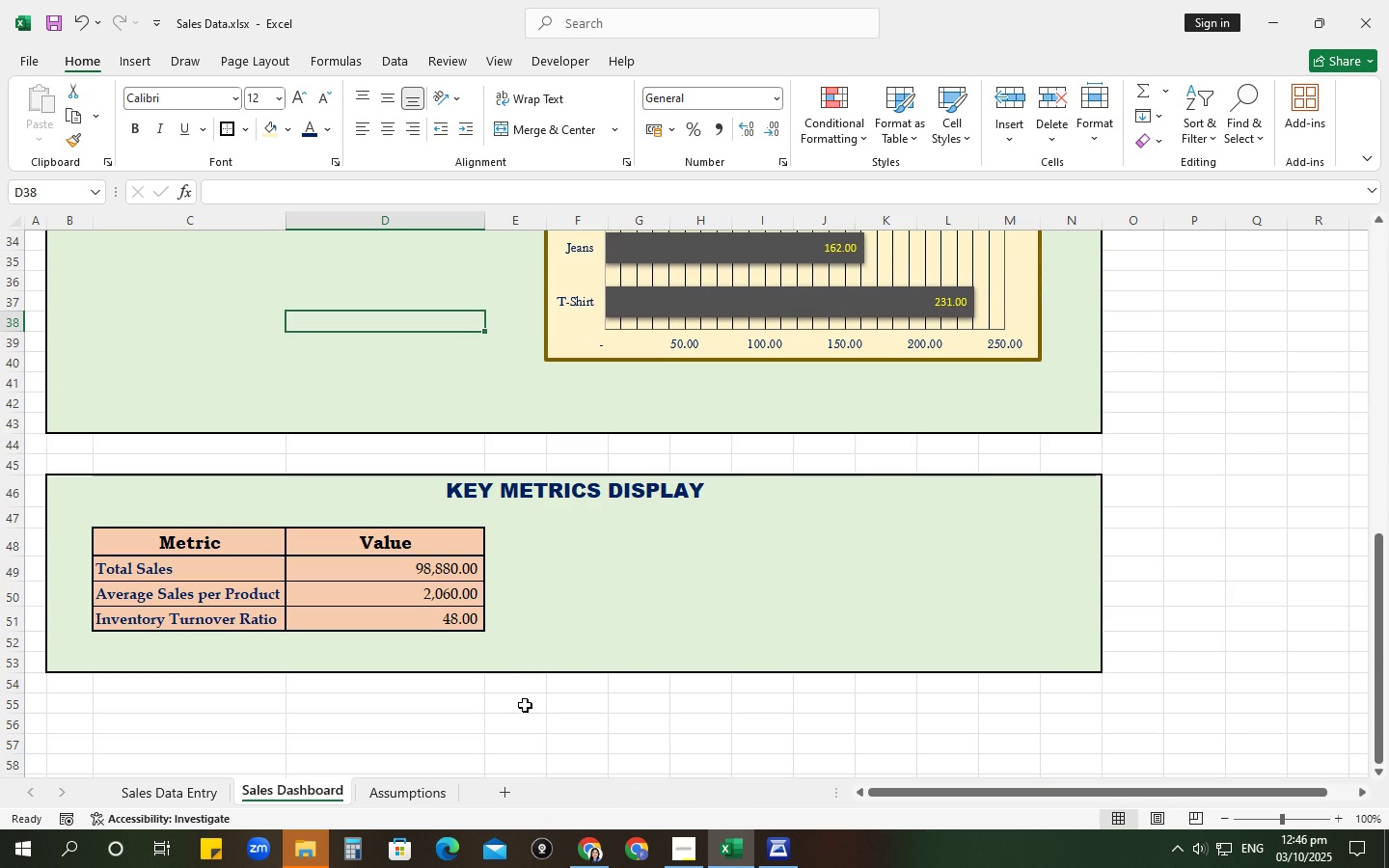 
left_click([403, 779])